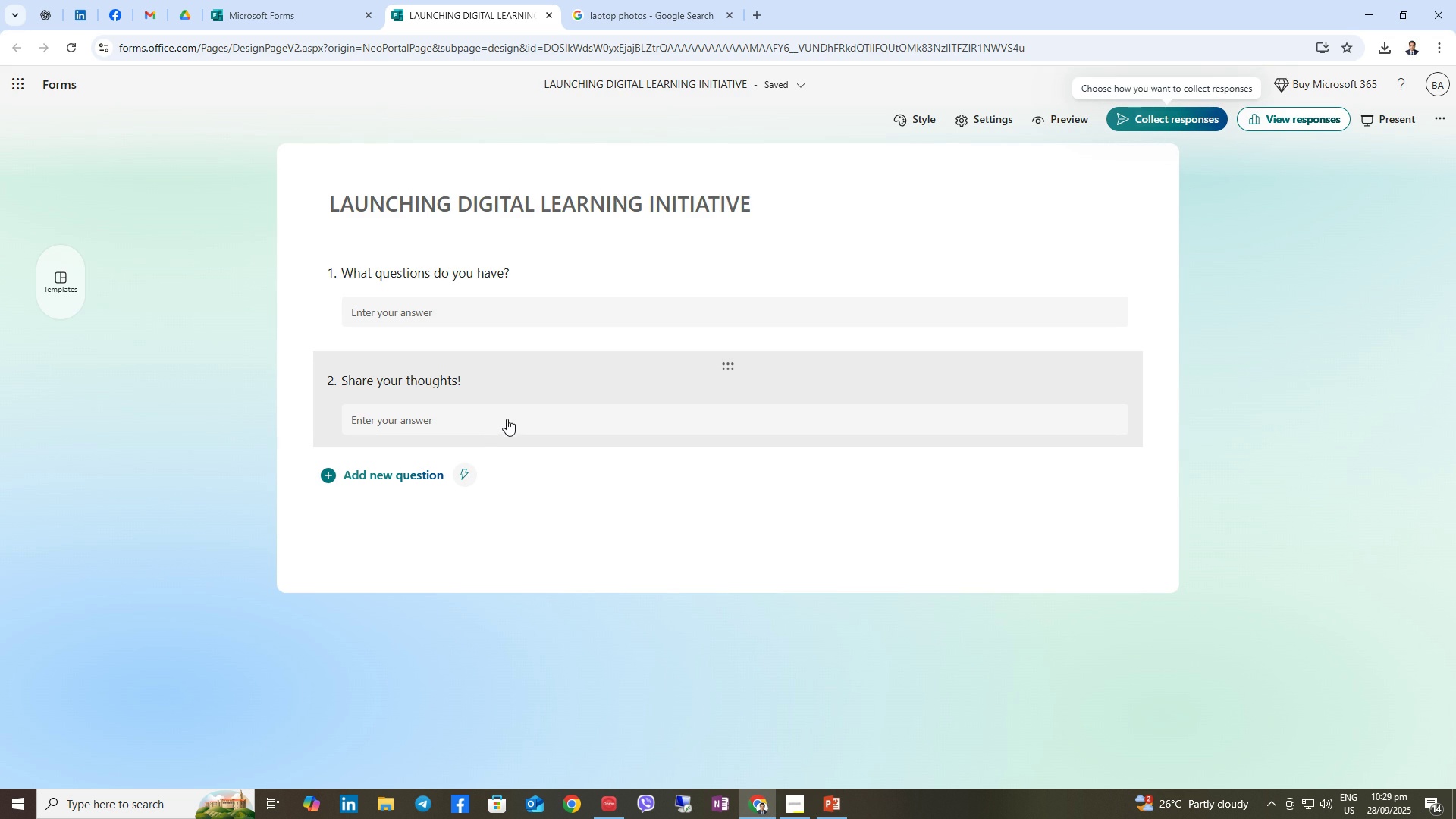 
left_click([1276, 126])
 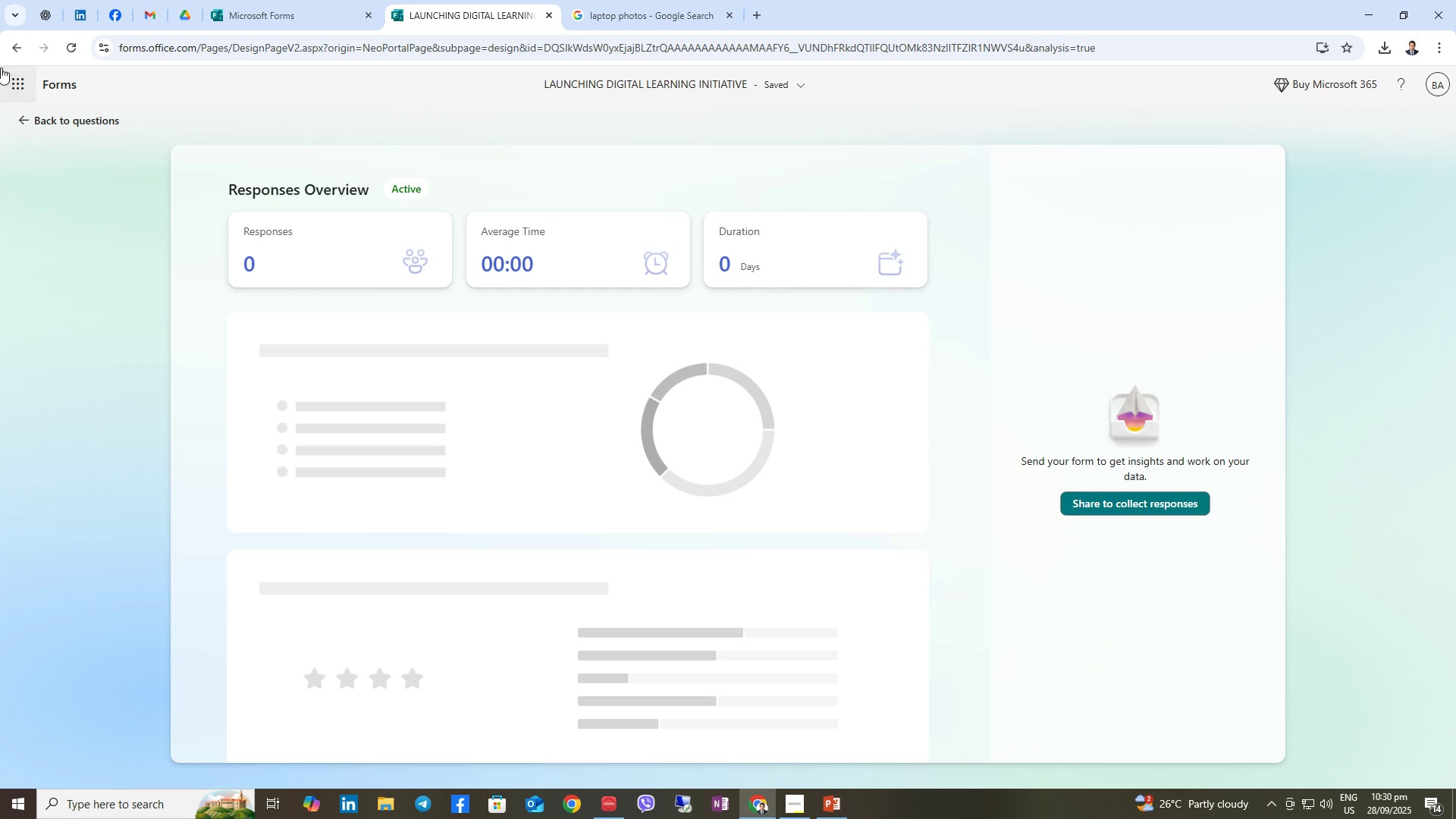 
left_click([39, 126])
 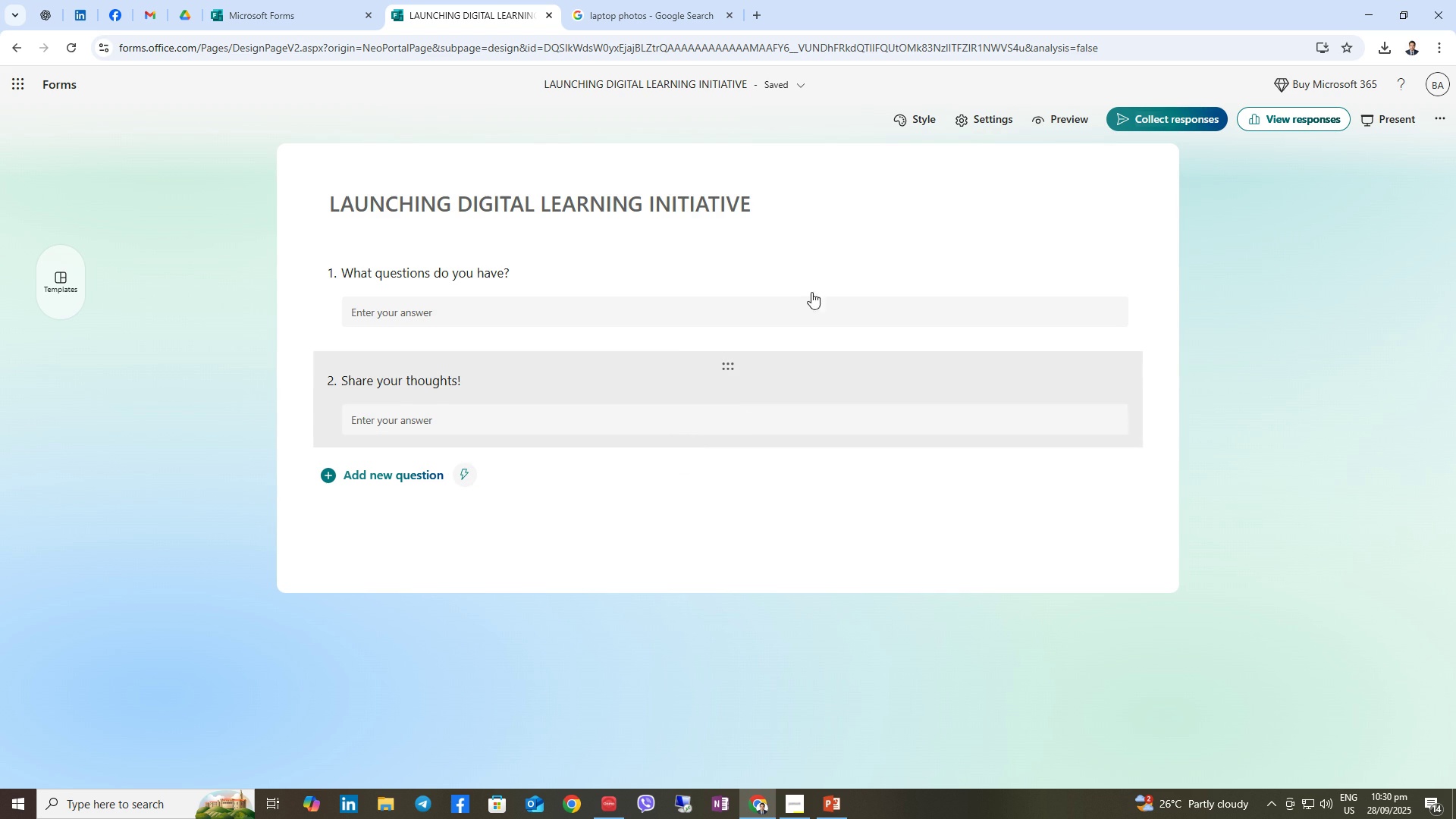 
left_click([797, 805])